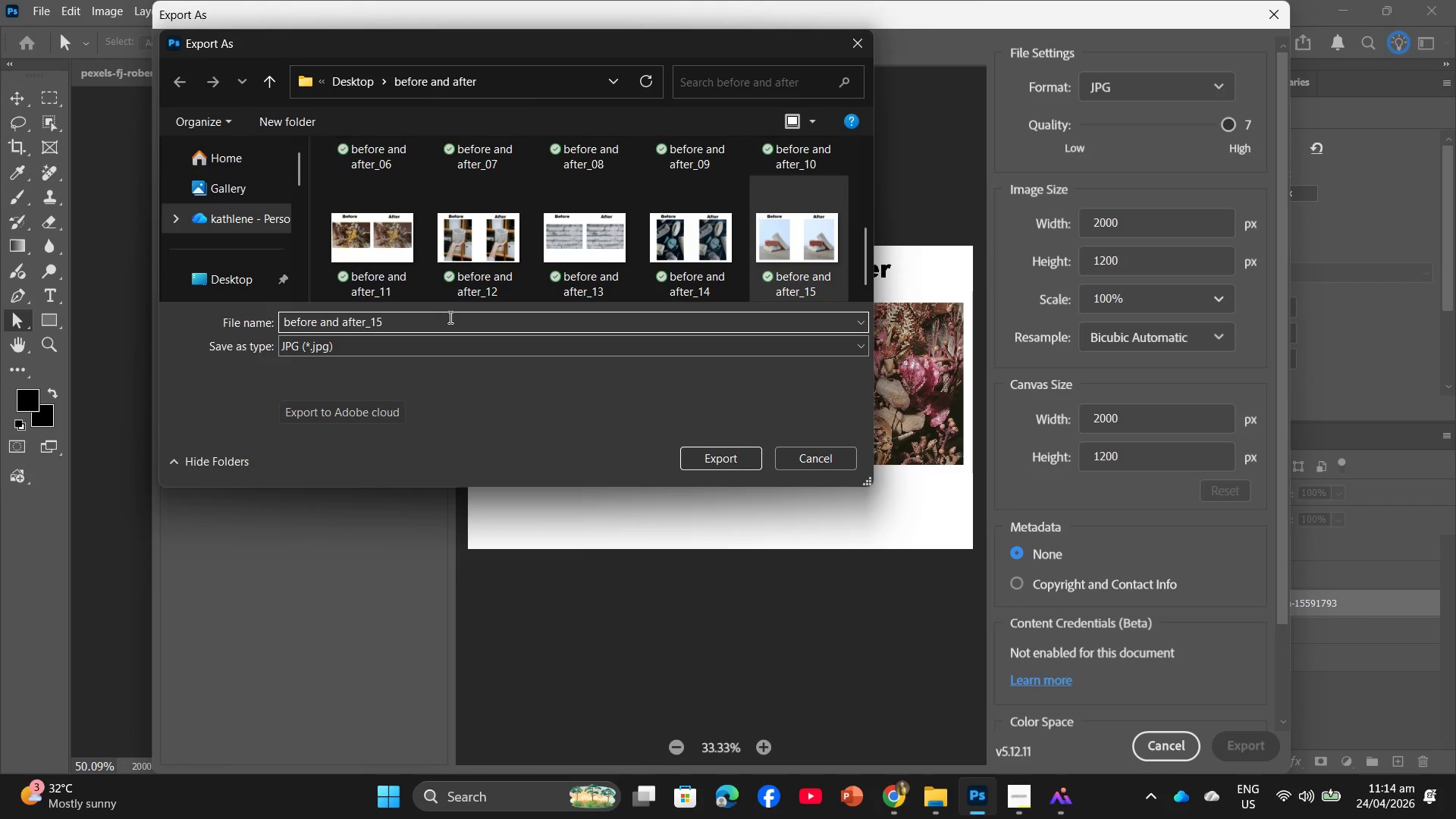 
key(Backspace)
 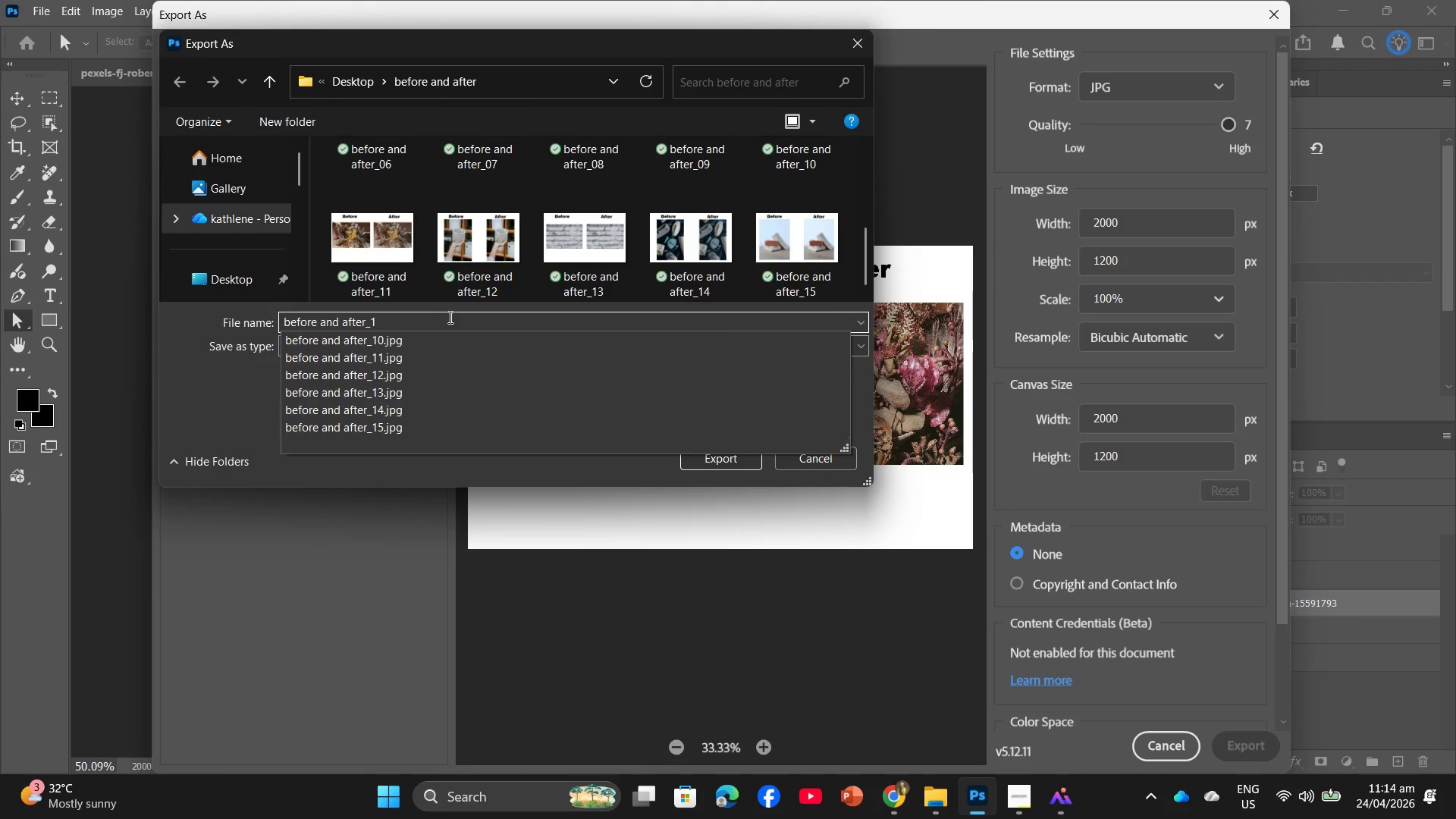 
key(Numpad6)
 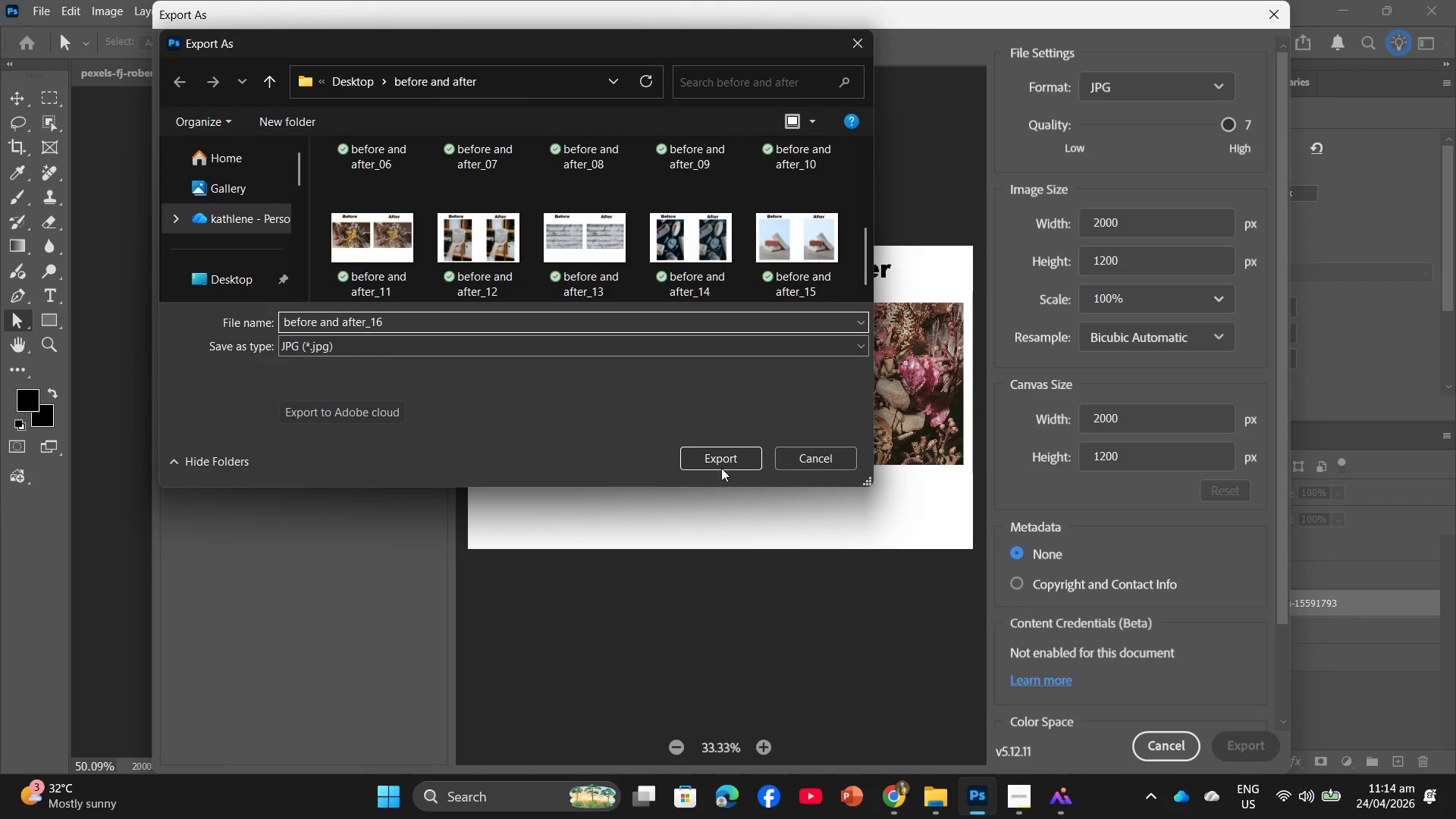 
left_click([732, 453])
 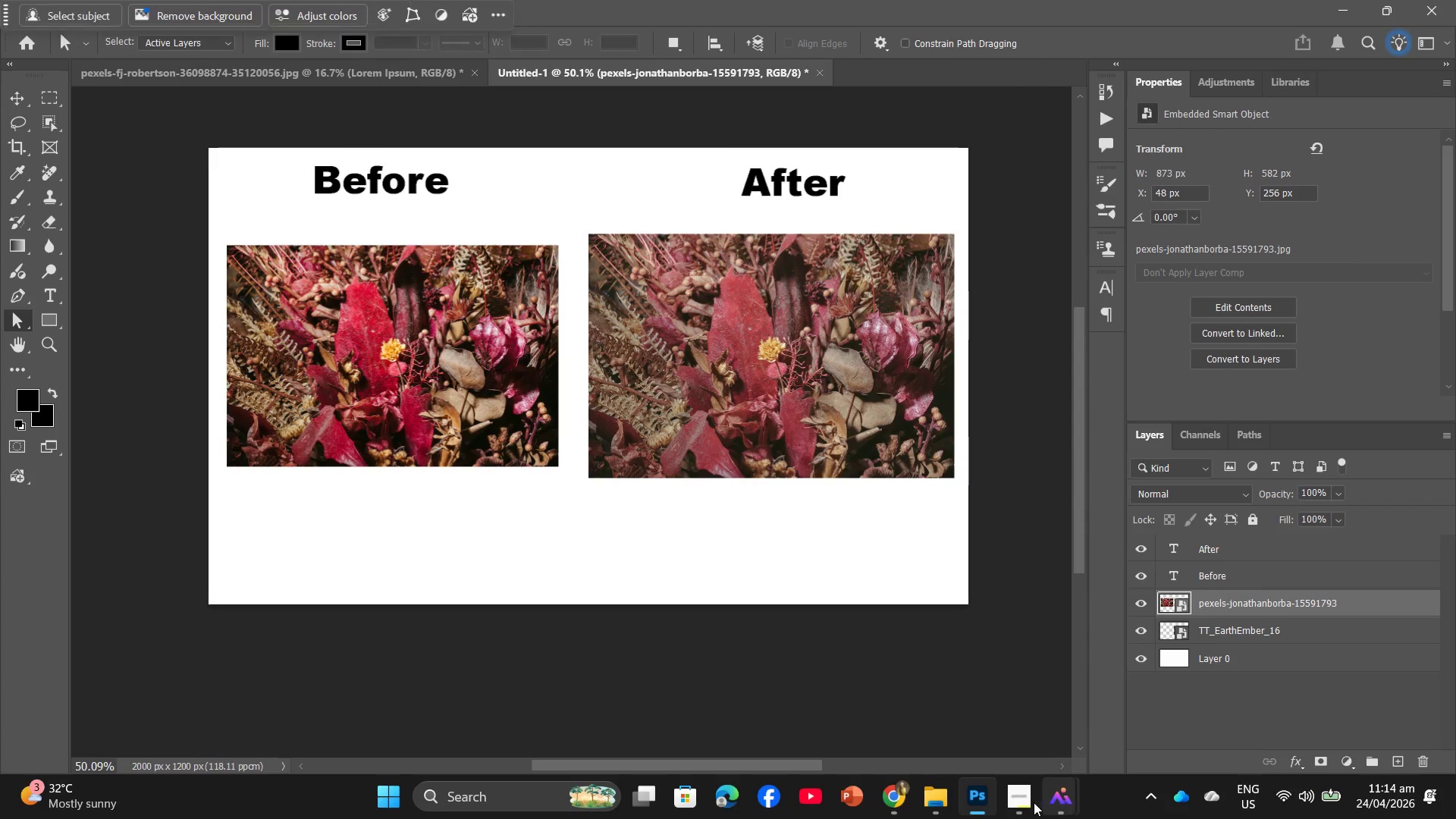 
left_click([1014, 755])